 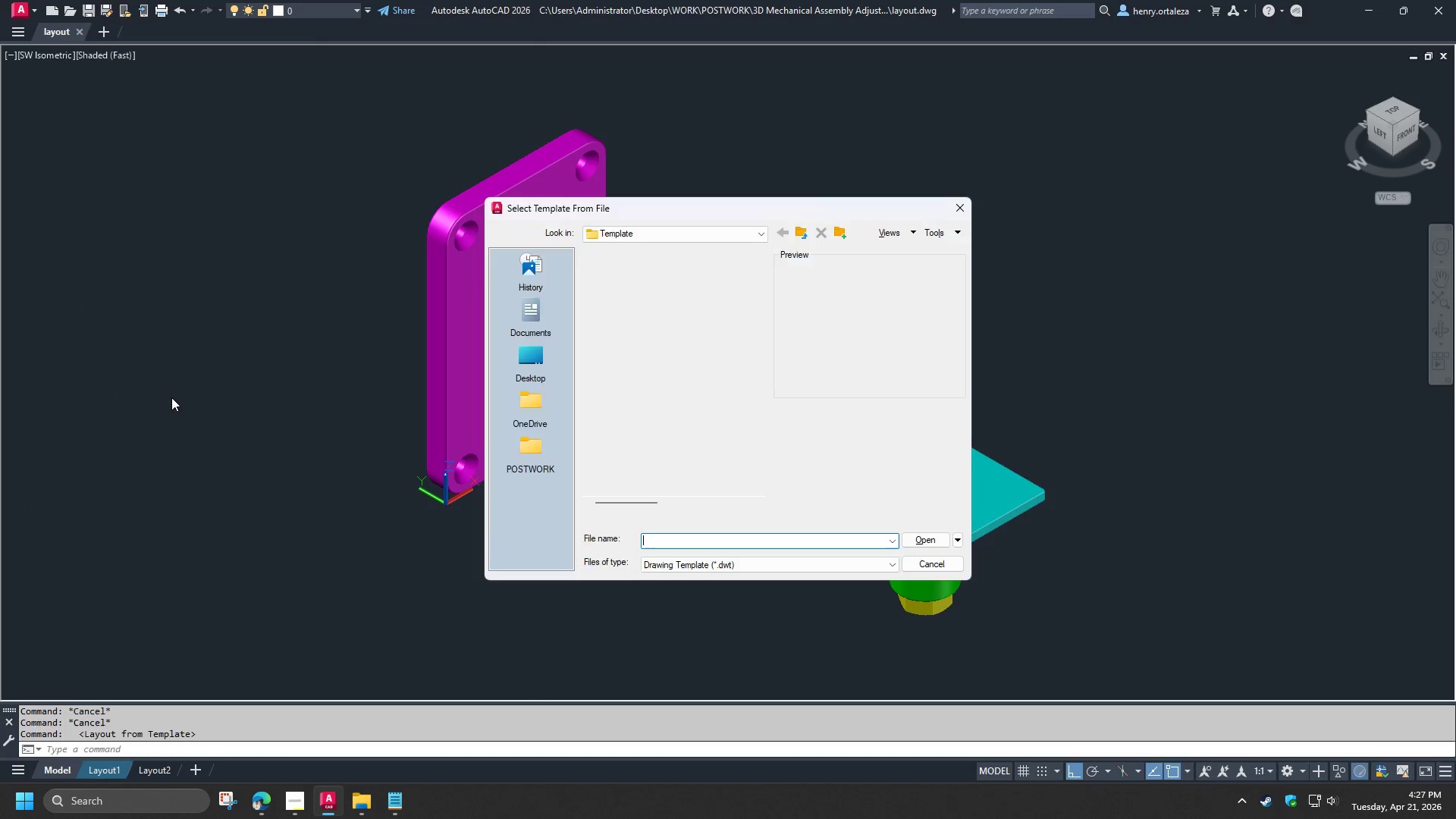 
mouse_move([629, 408])
 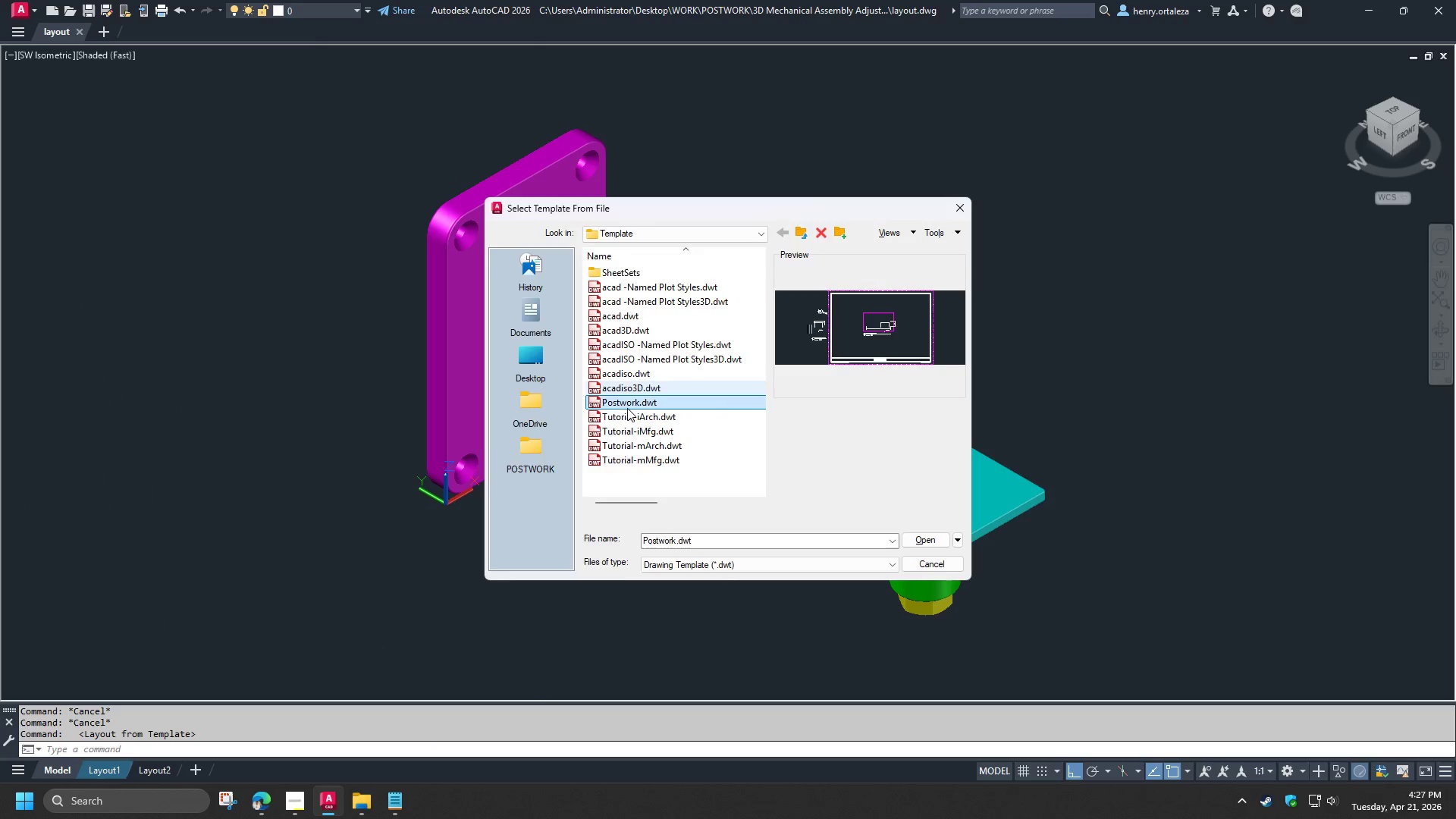 
double_click([627, 408])
 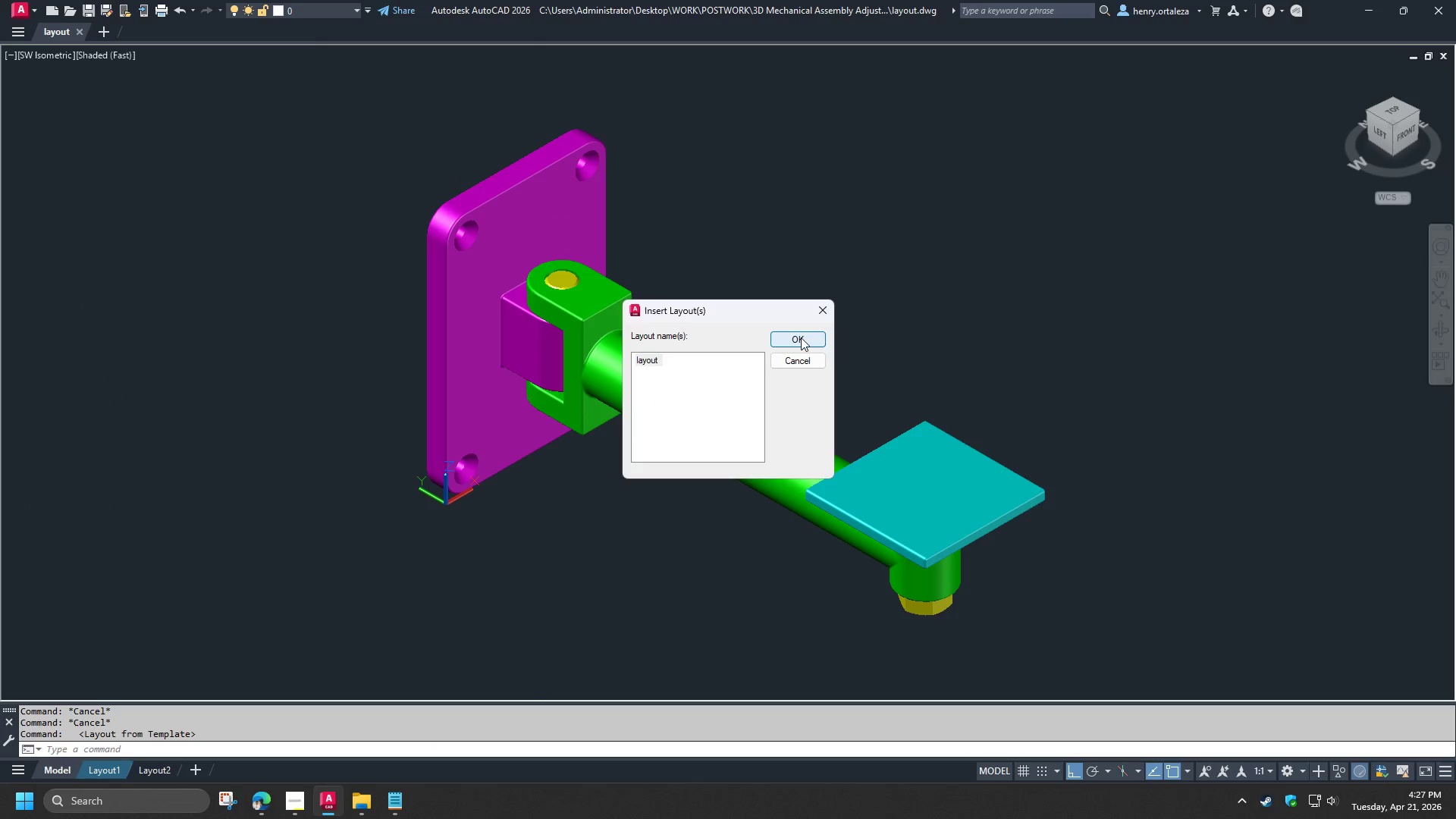 
left_click([800, 337])
 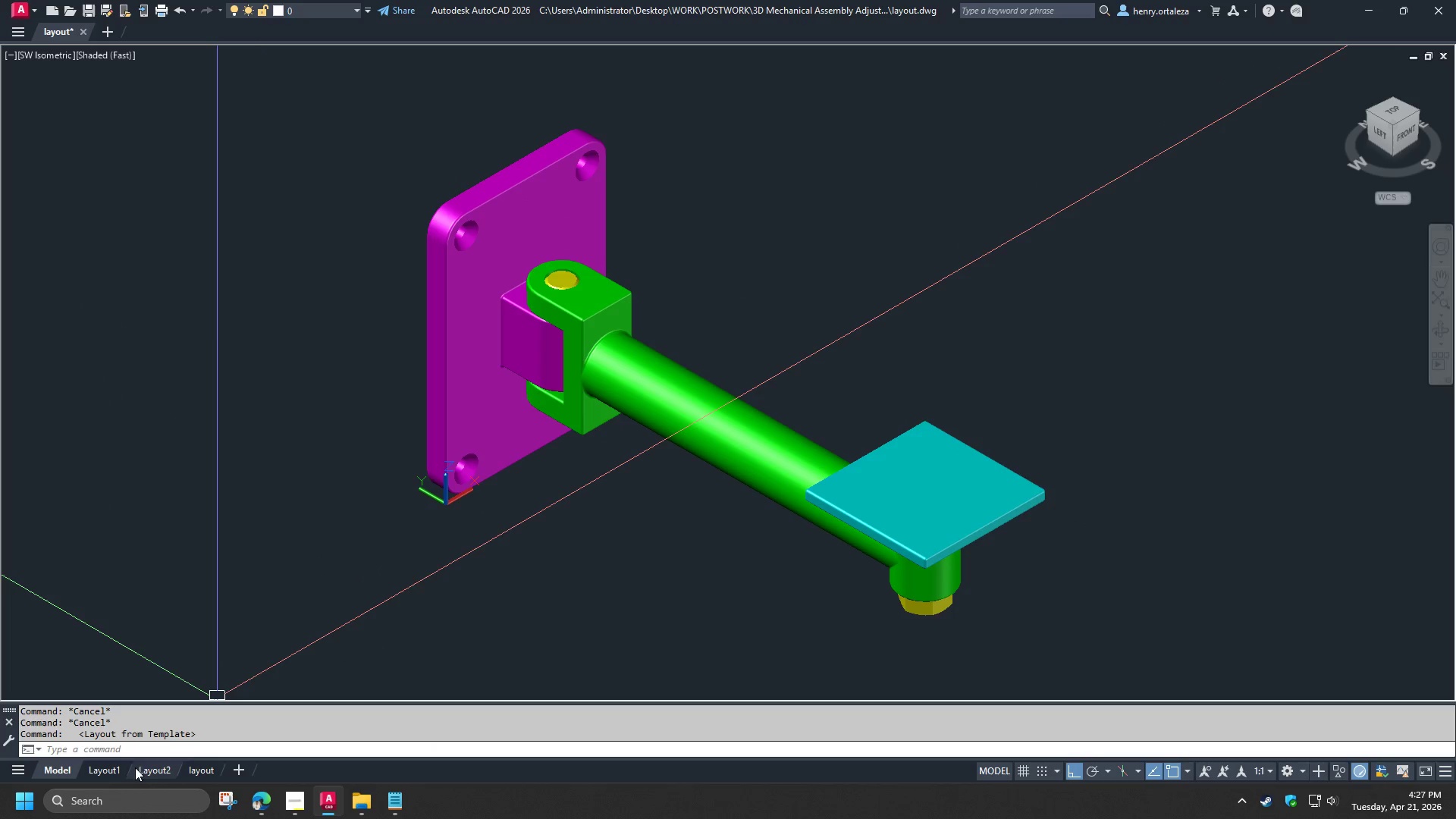 
left_click([118, 770])
 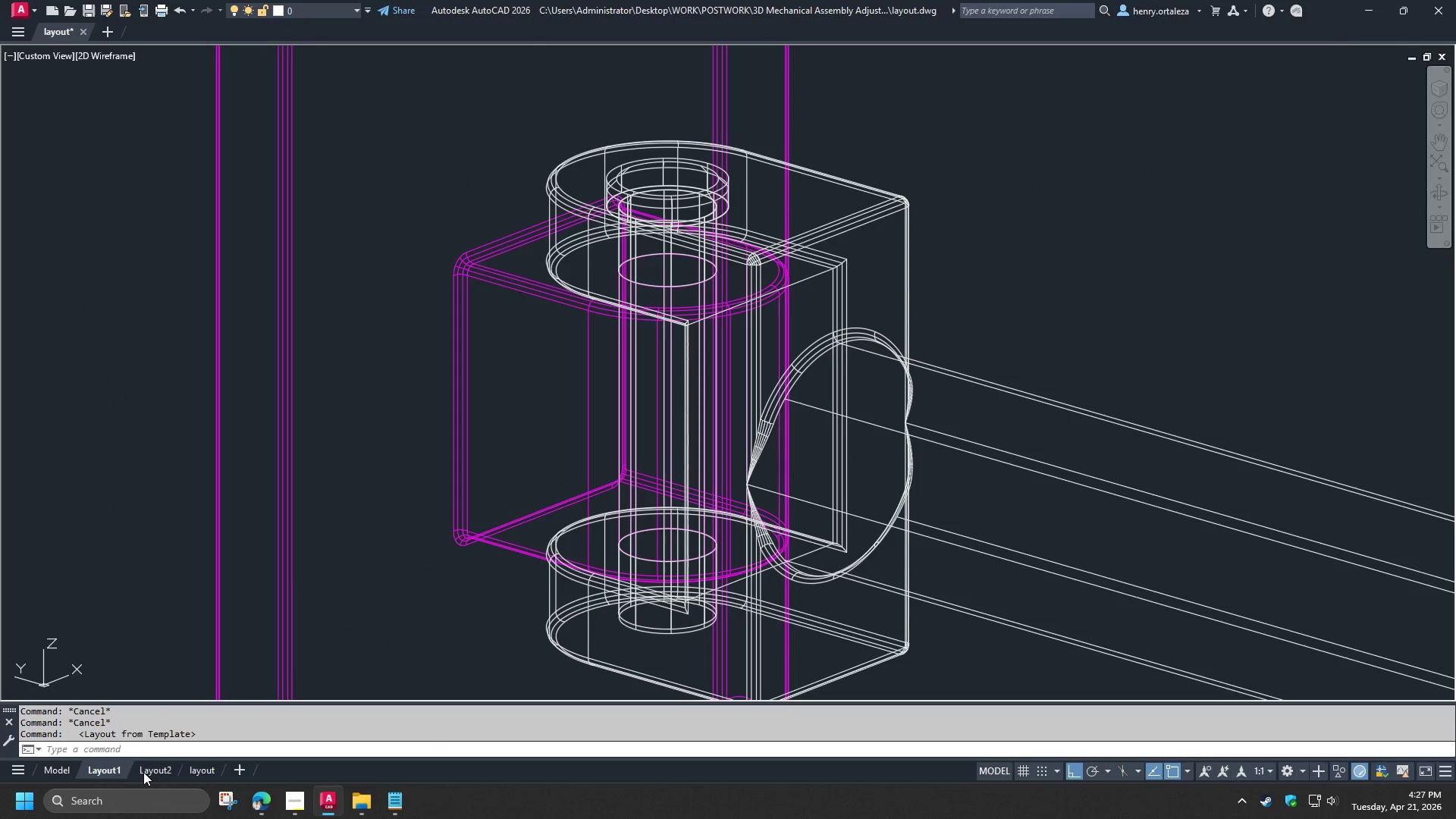 
hold_key(key=ShiftLeft, duration=0.48)
double_click([143, 772])
 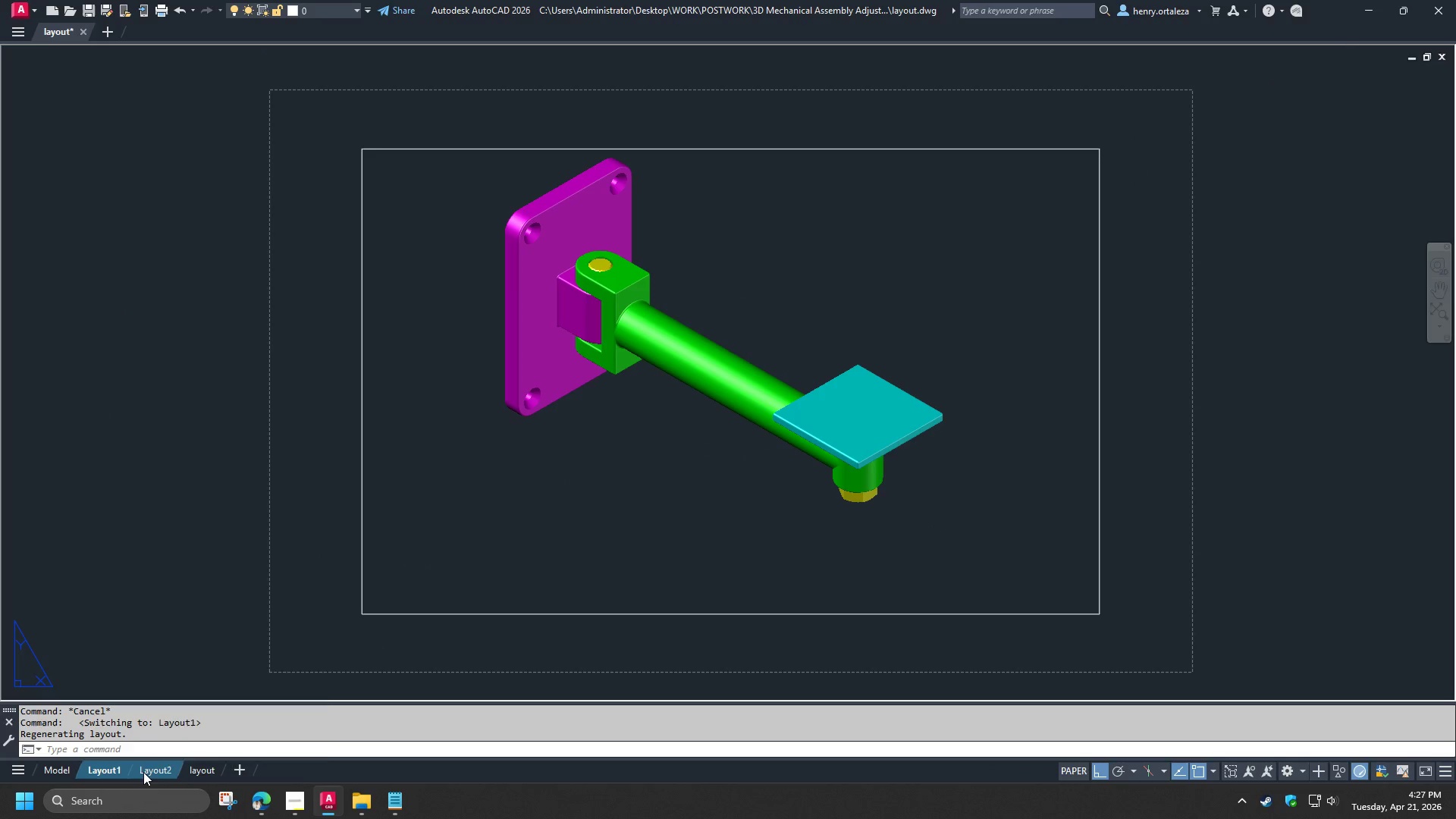 
right_click([143, 772])
 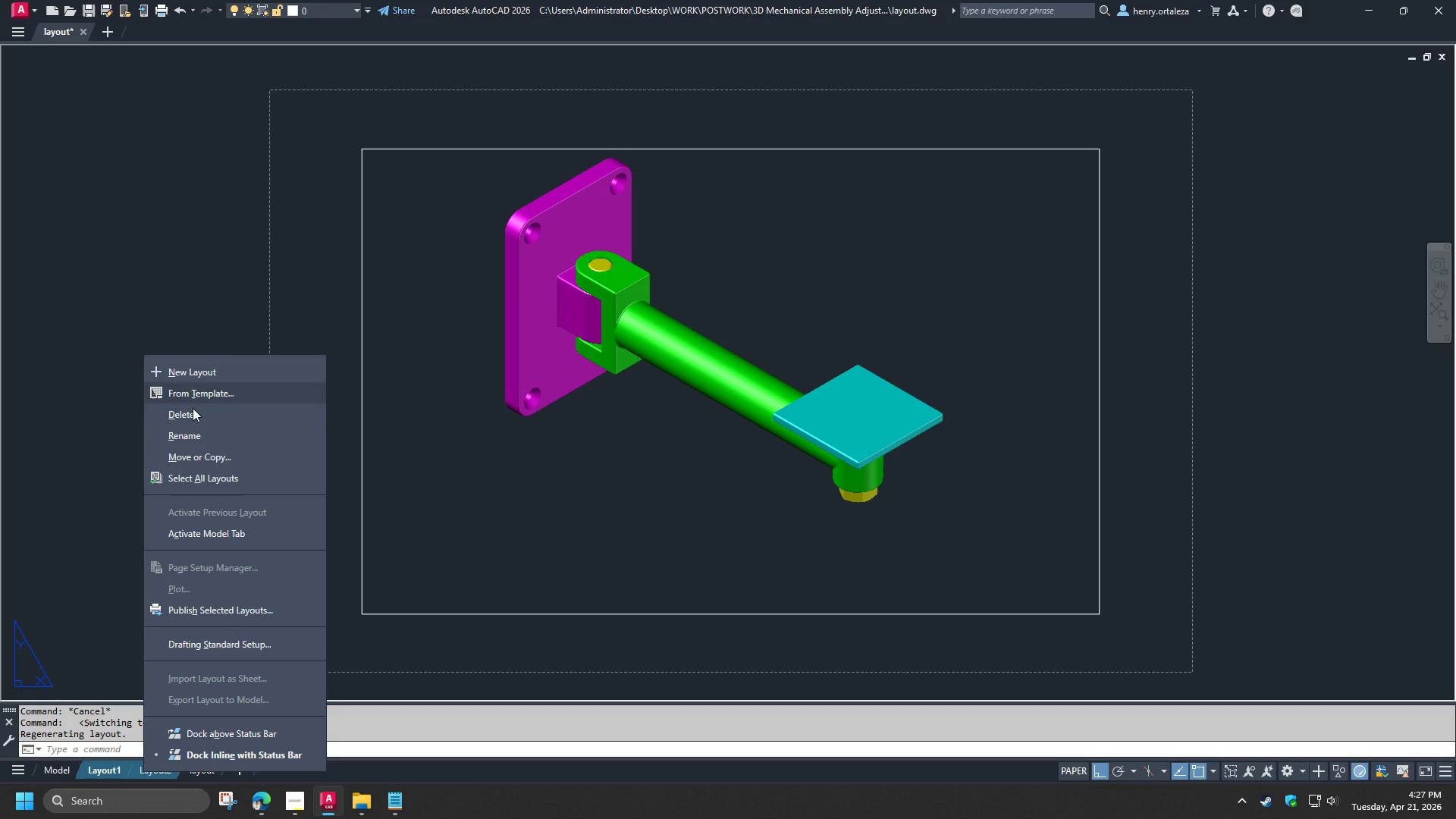 
left_click([196, 416])
 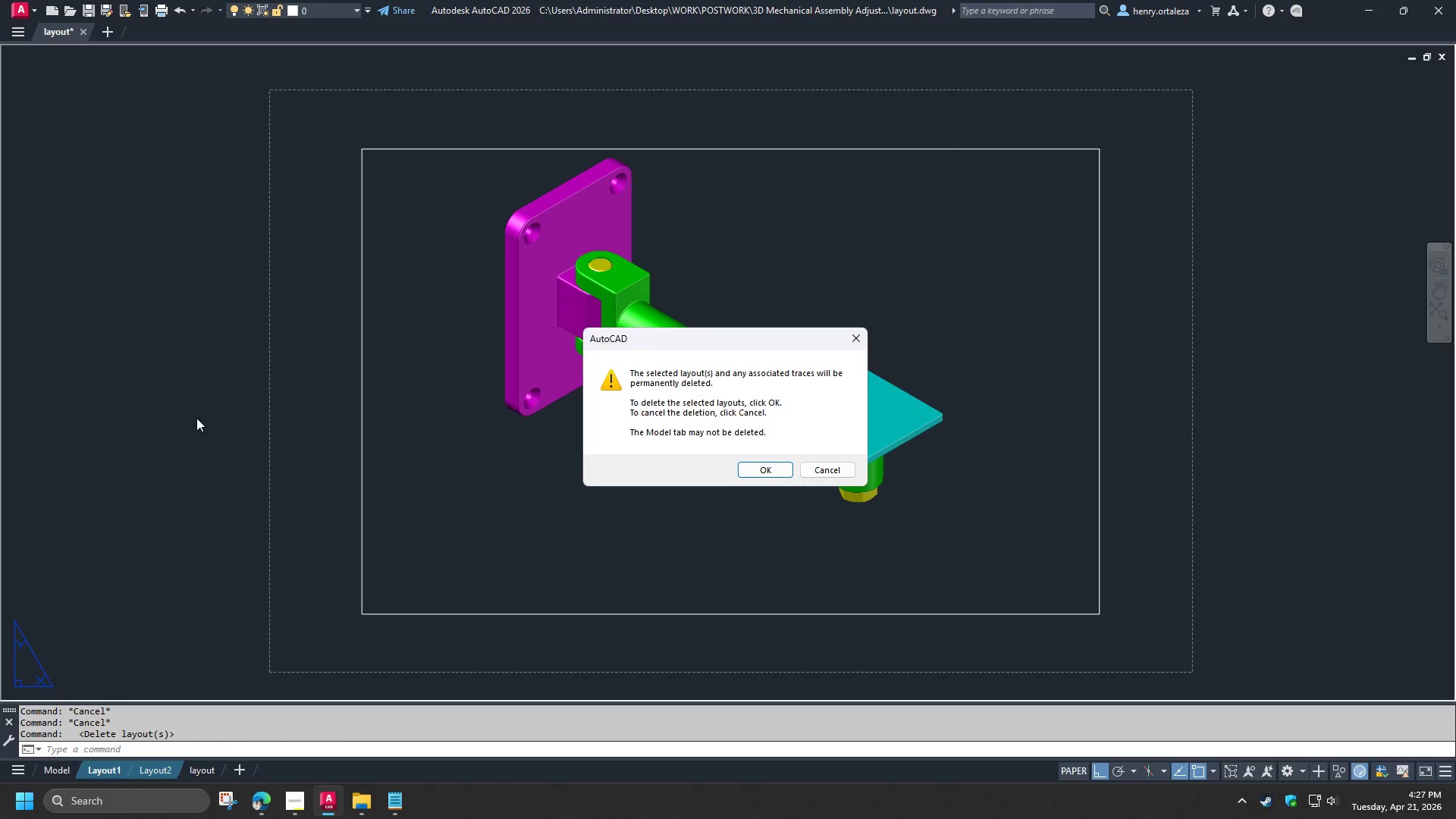 
key(Space)
 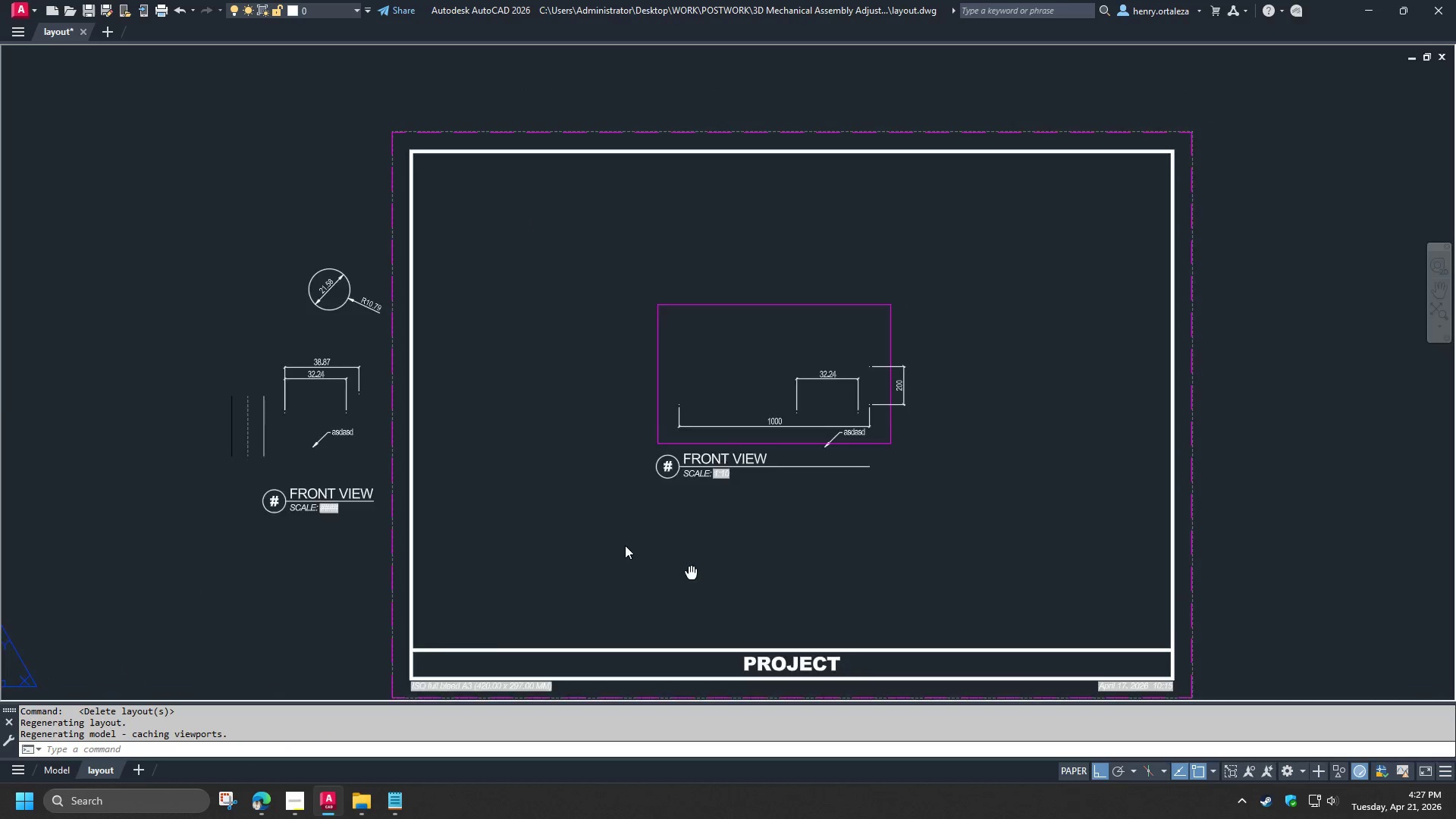 
left_click([291, 806])